 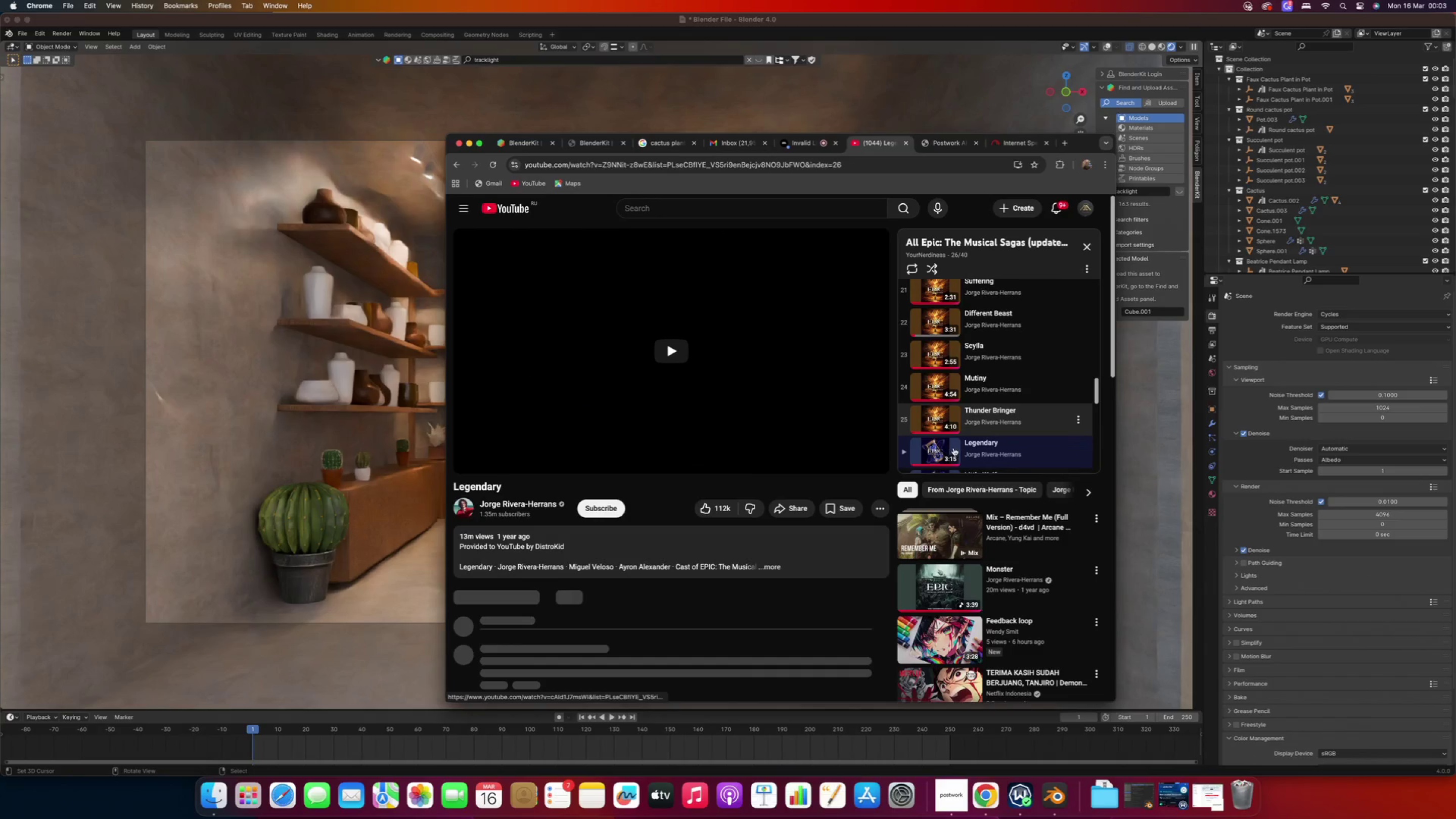 
scroll: coordinate [940, 436], scroll_direction: down, amount: 13.0
 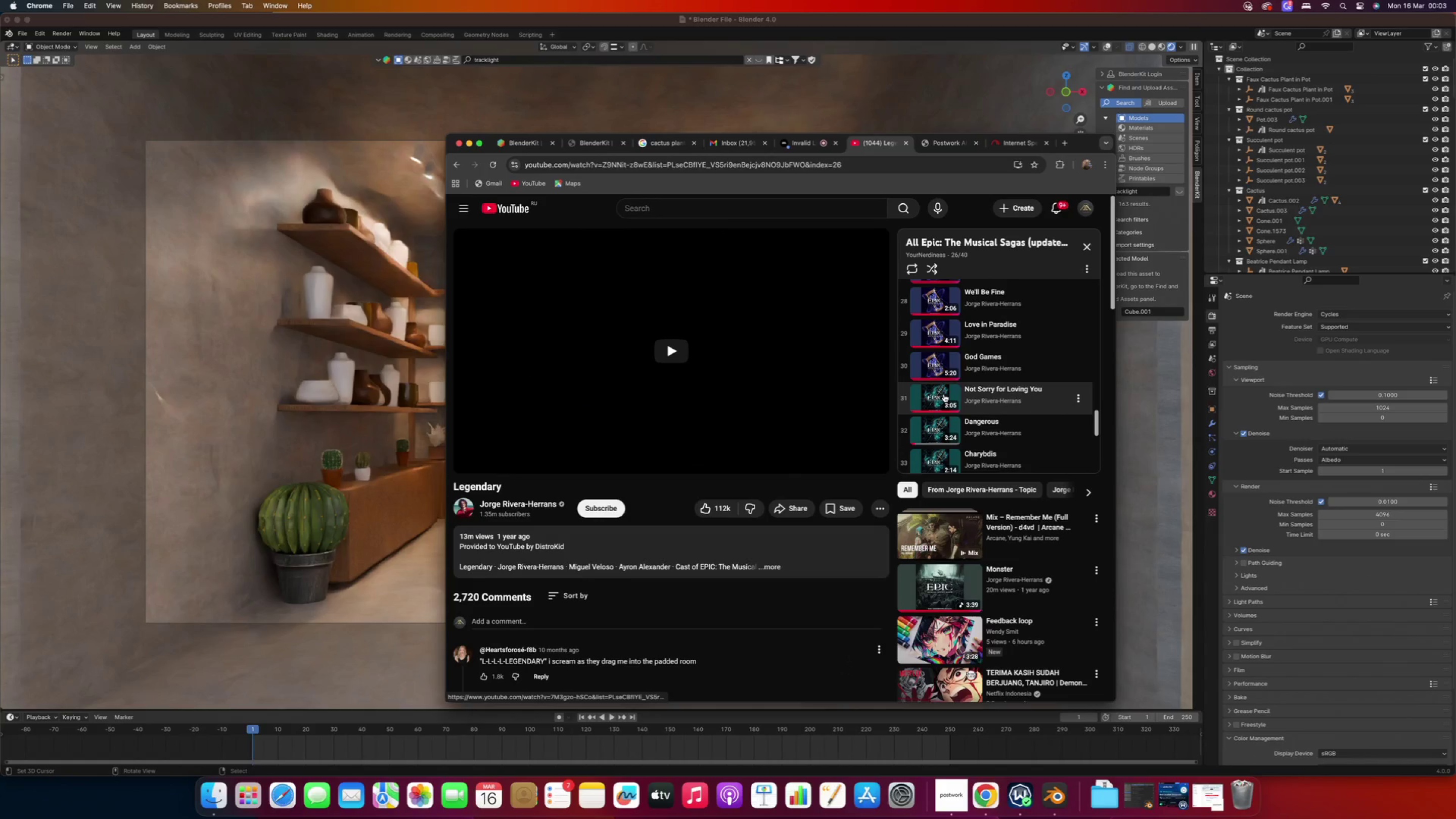 
left_click([942, 392])
 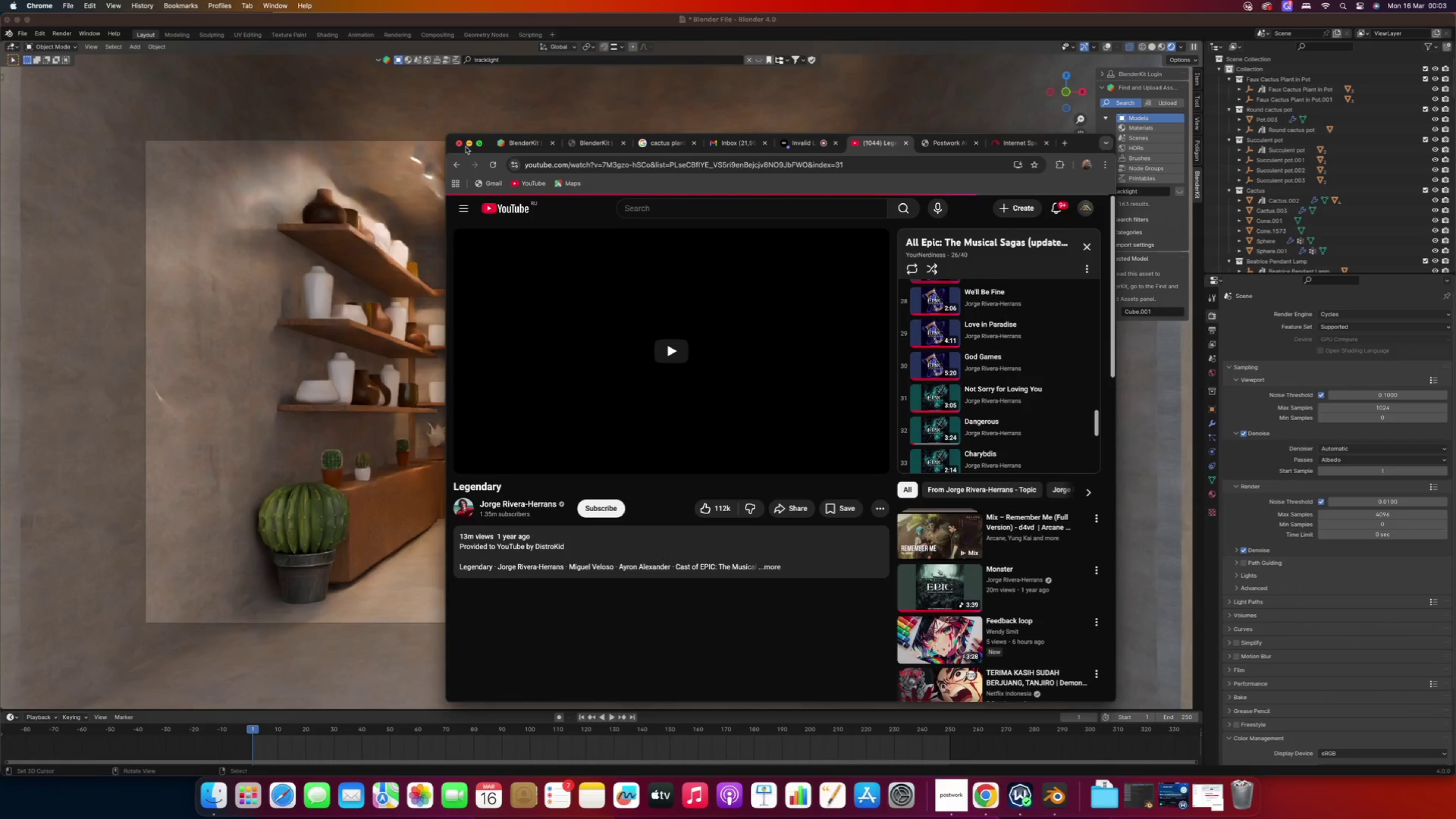 
left_click([469, 144])
 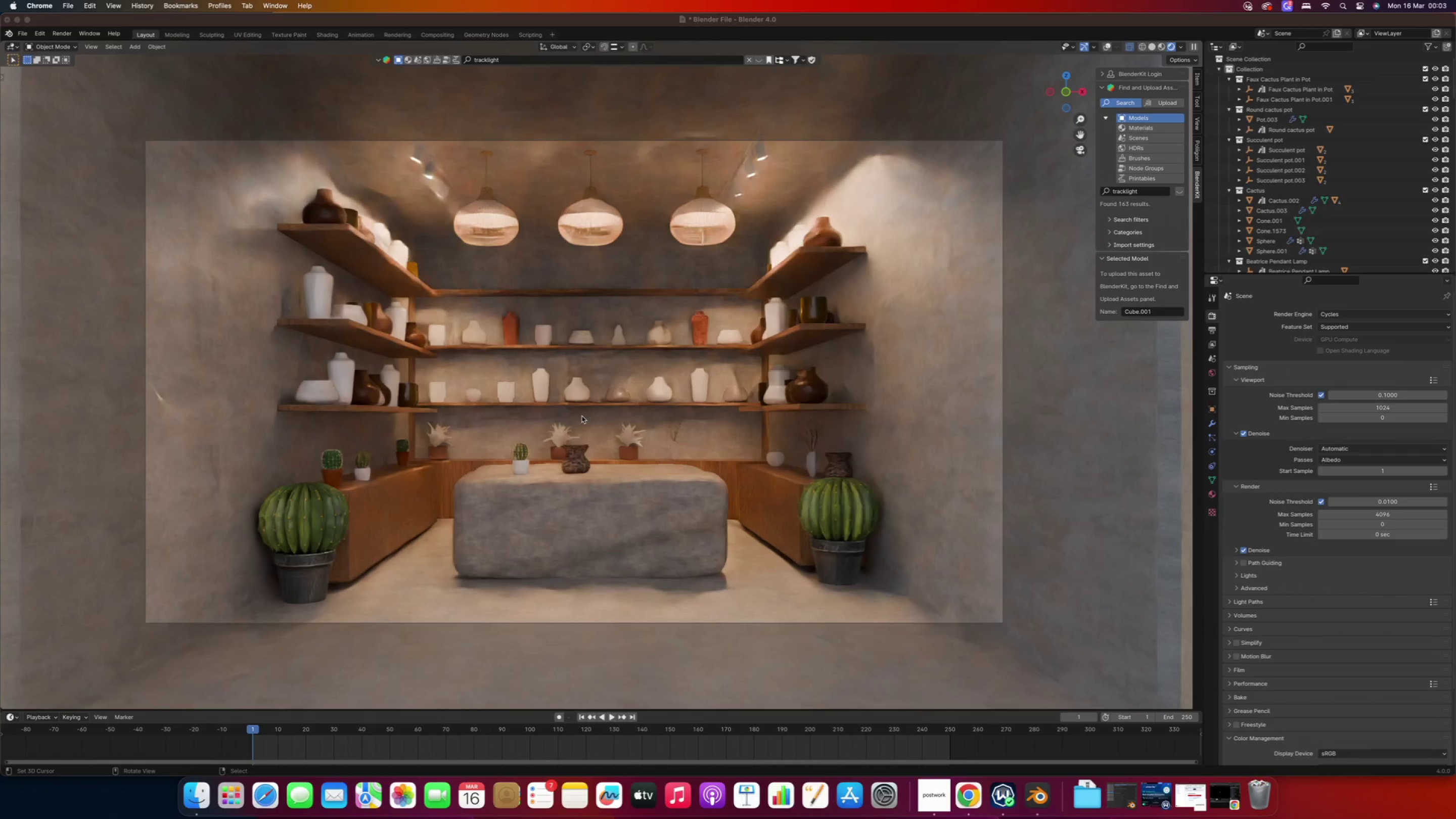 
scroll: coordinate [575, 460], scroll_direction: up, amount: 2.0
 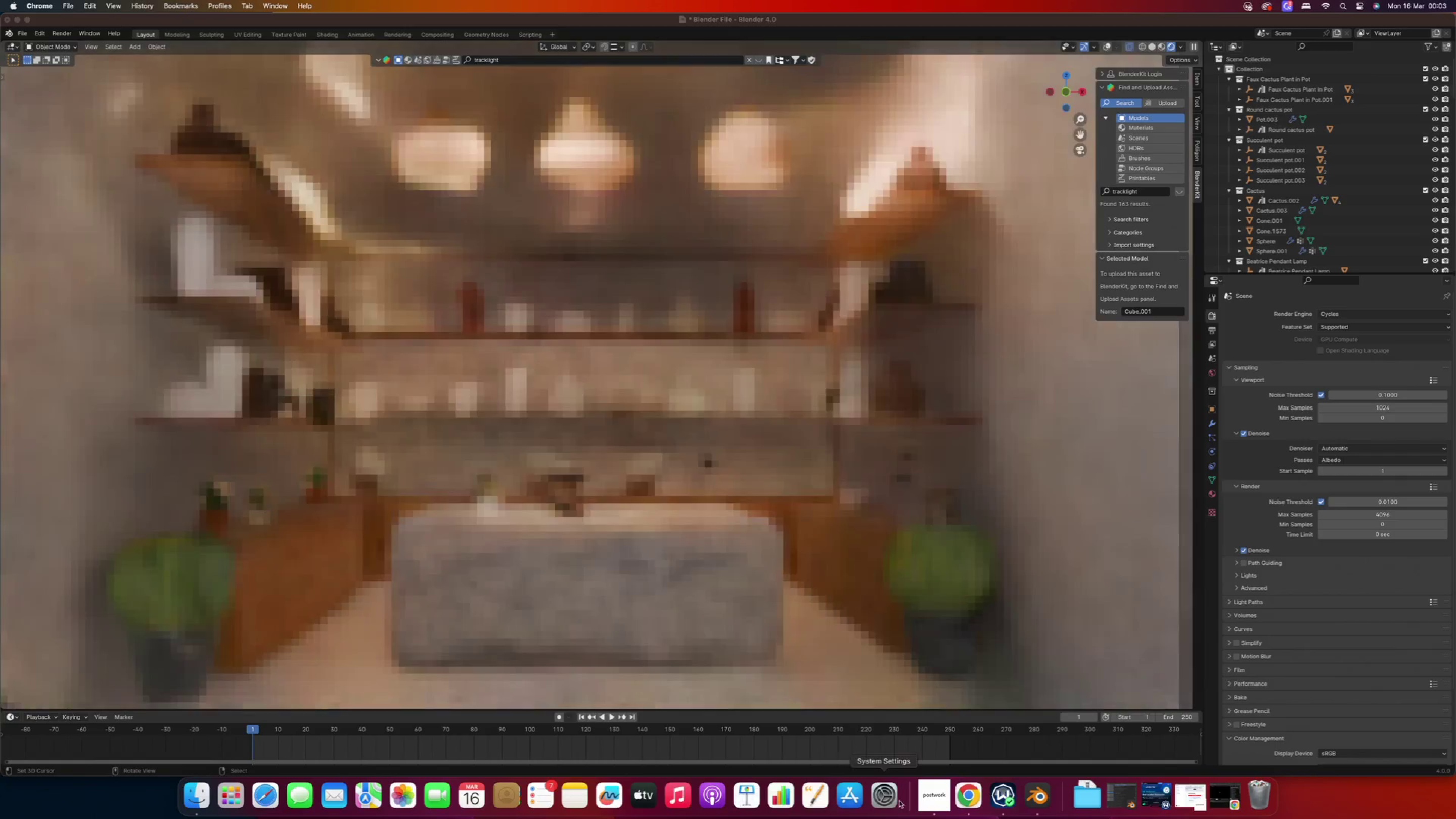 
left_click([936, 805])